 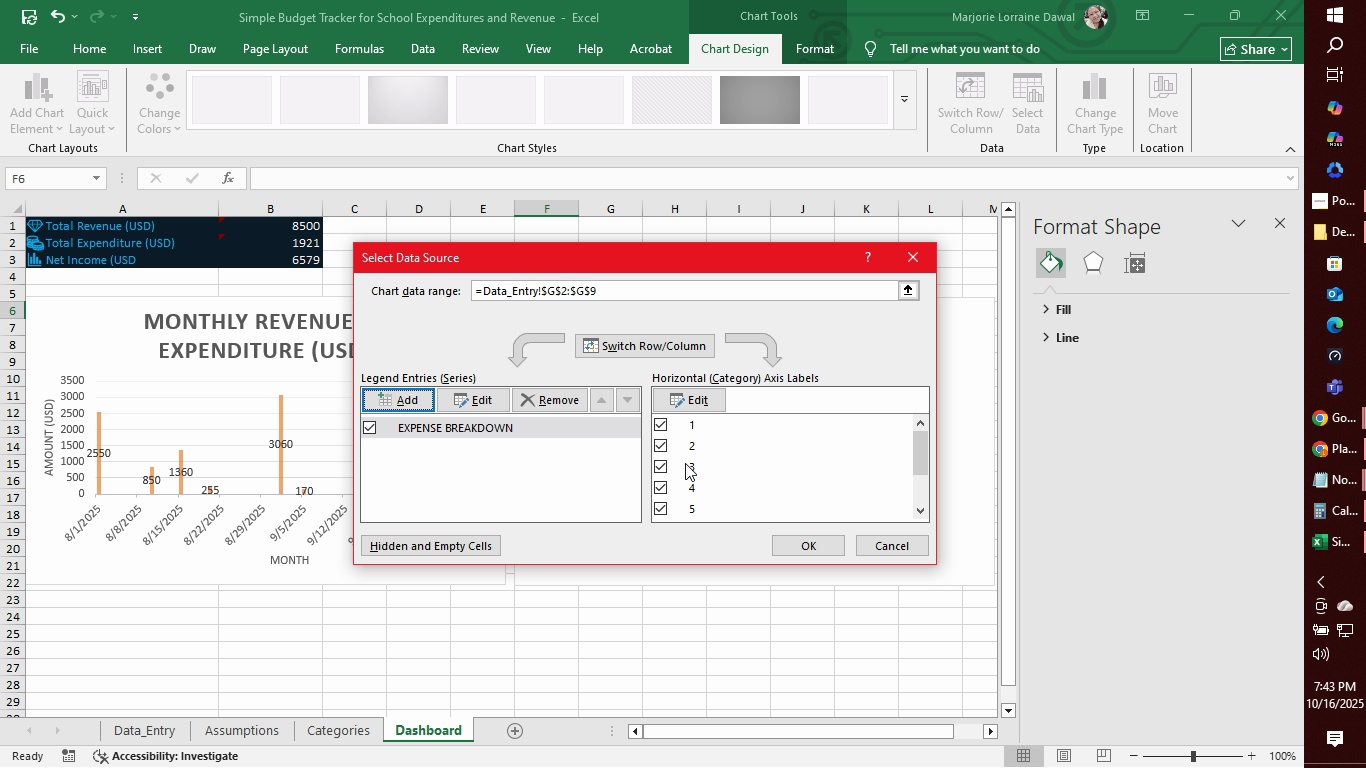 
left_click([687, 396])
 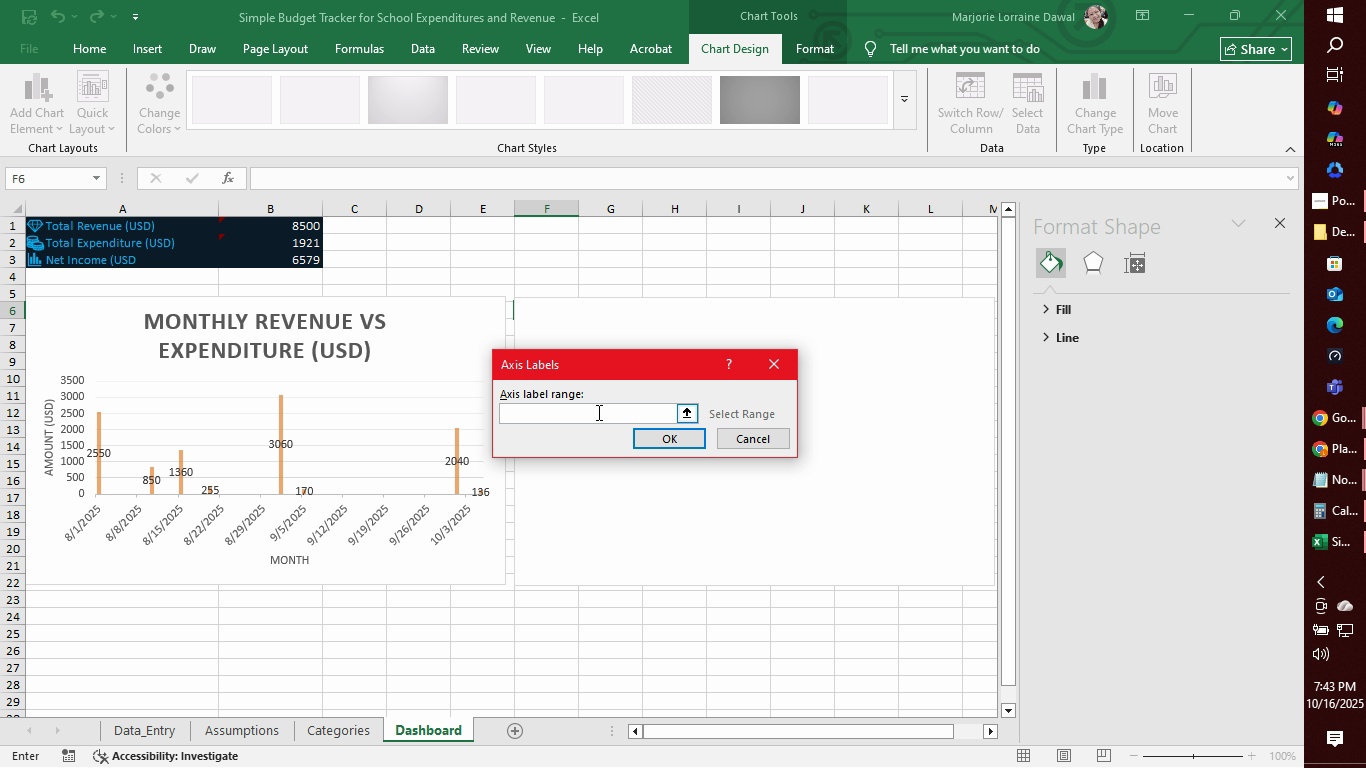 
type(=Data_Entry)
 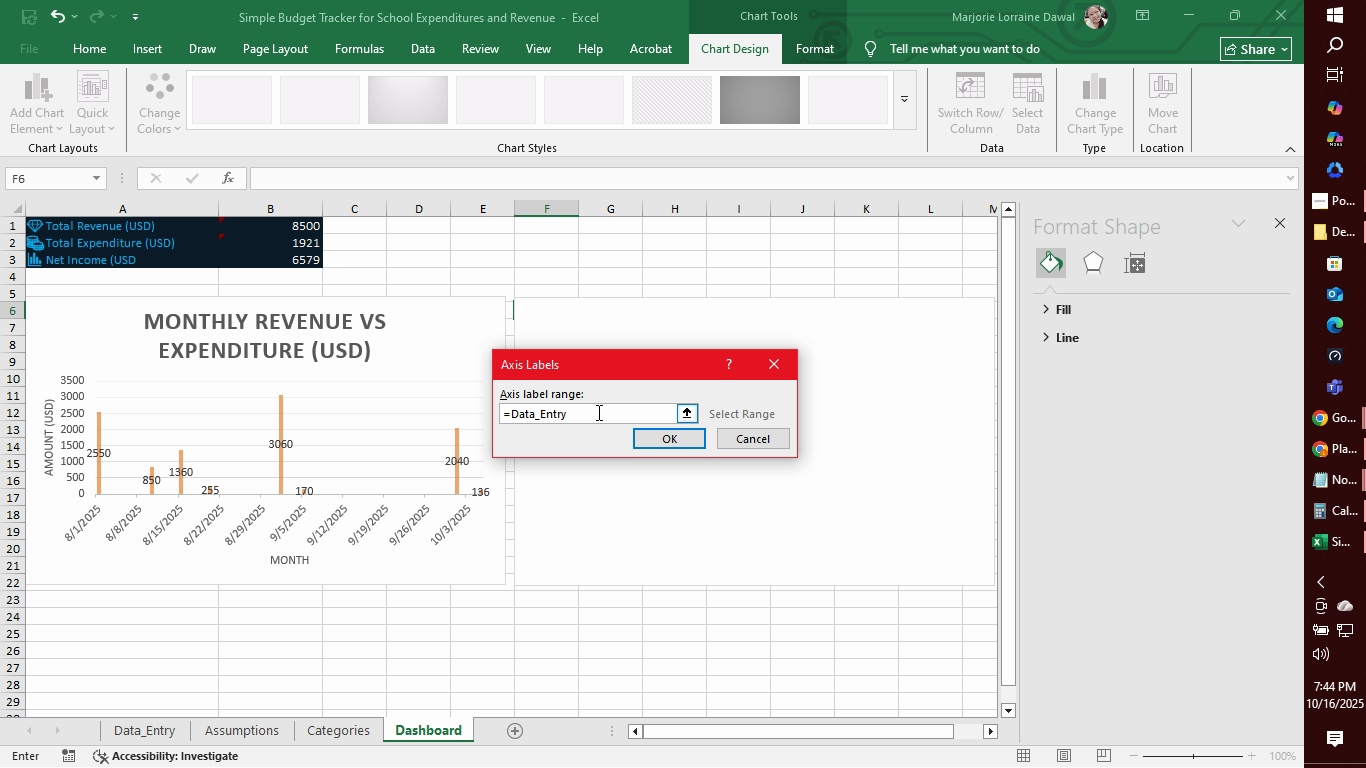 
wait(9.46)
 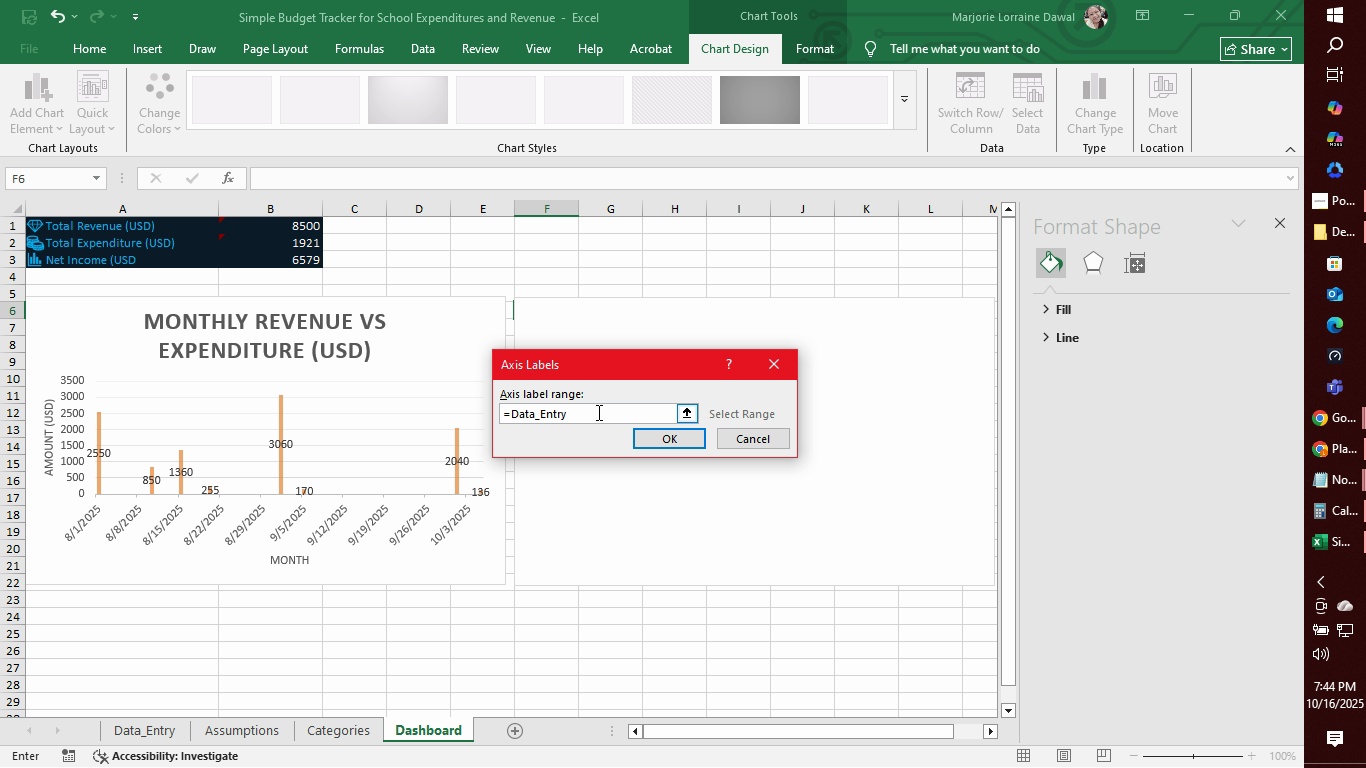 
type(!$C$2:$C$9)
 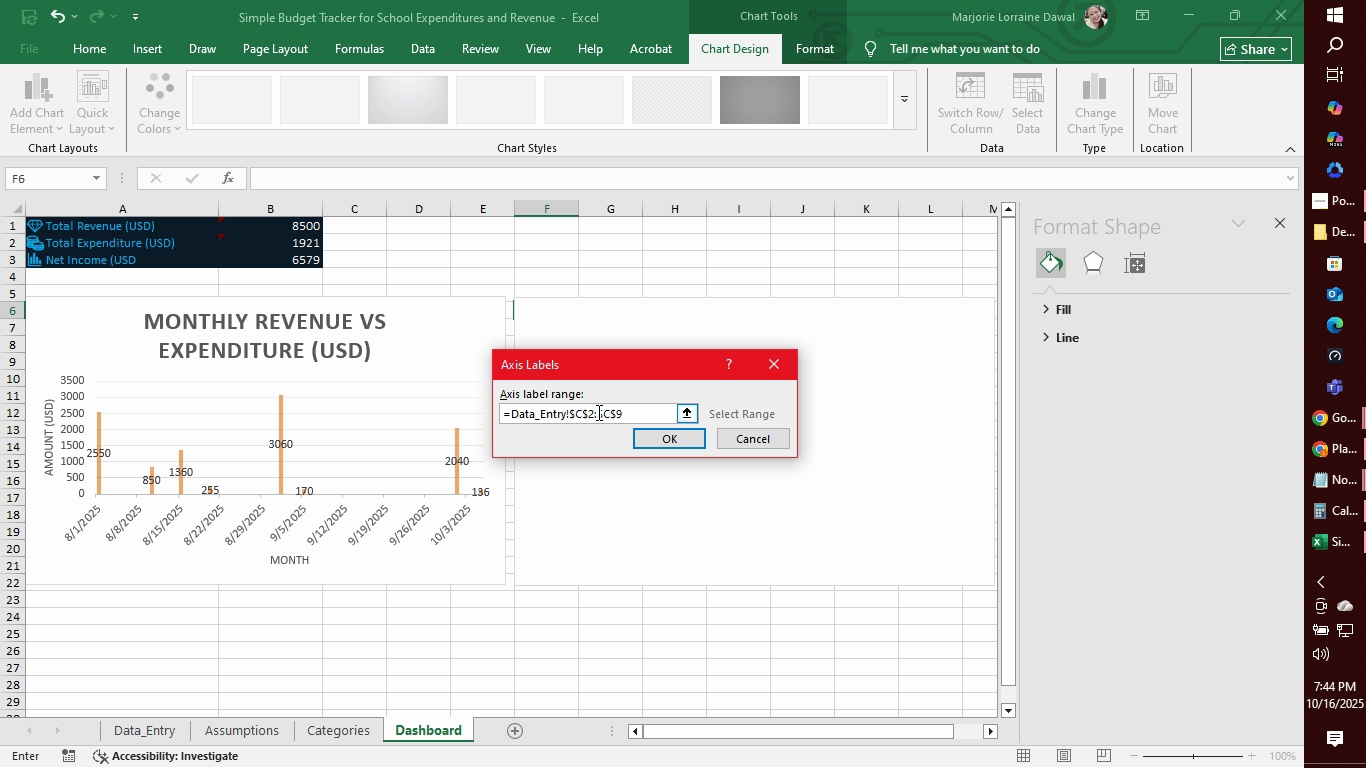 
key(Enter)
 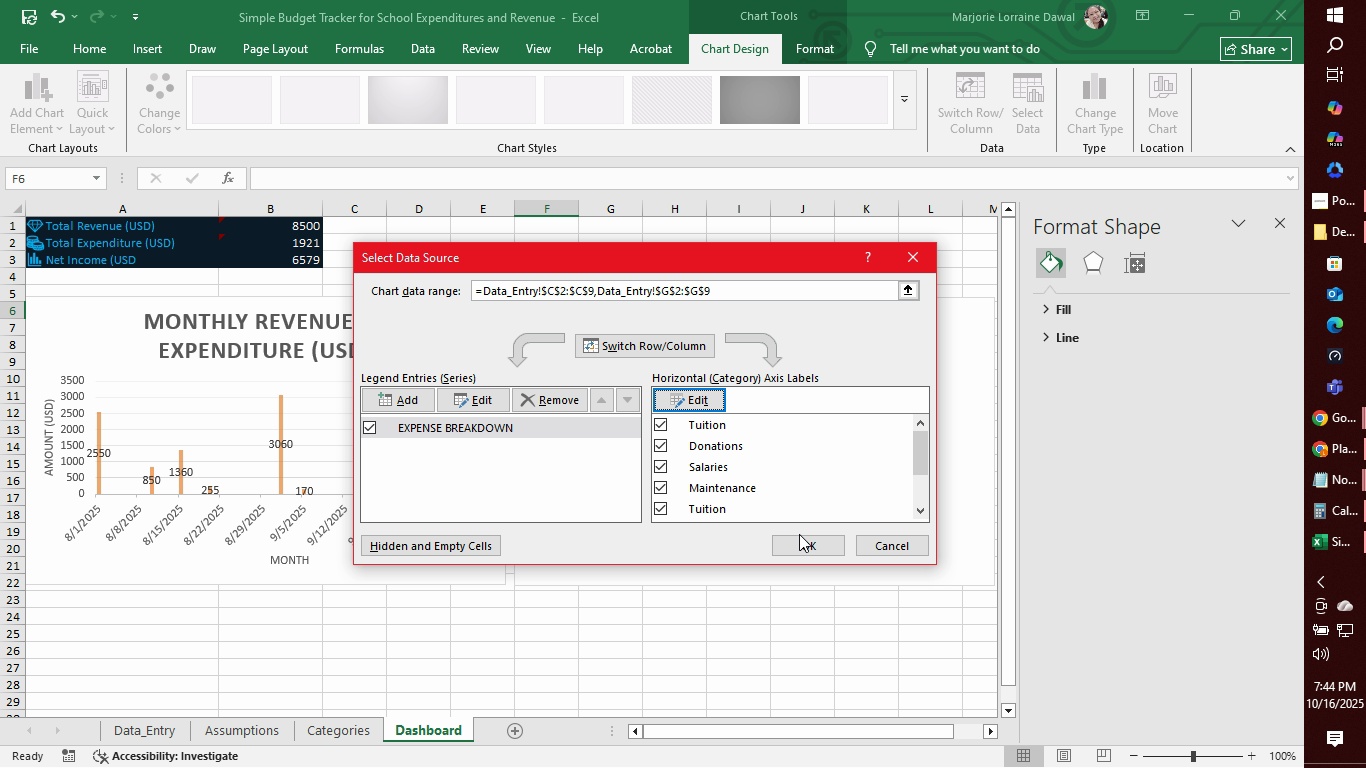 
left_click([799, 535])
 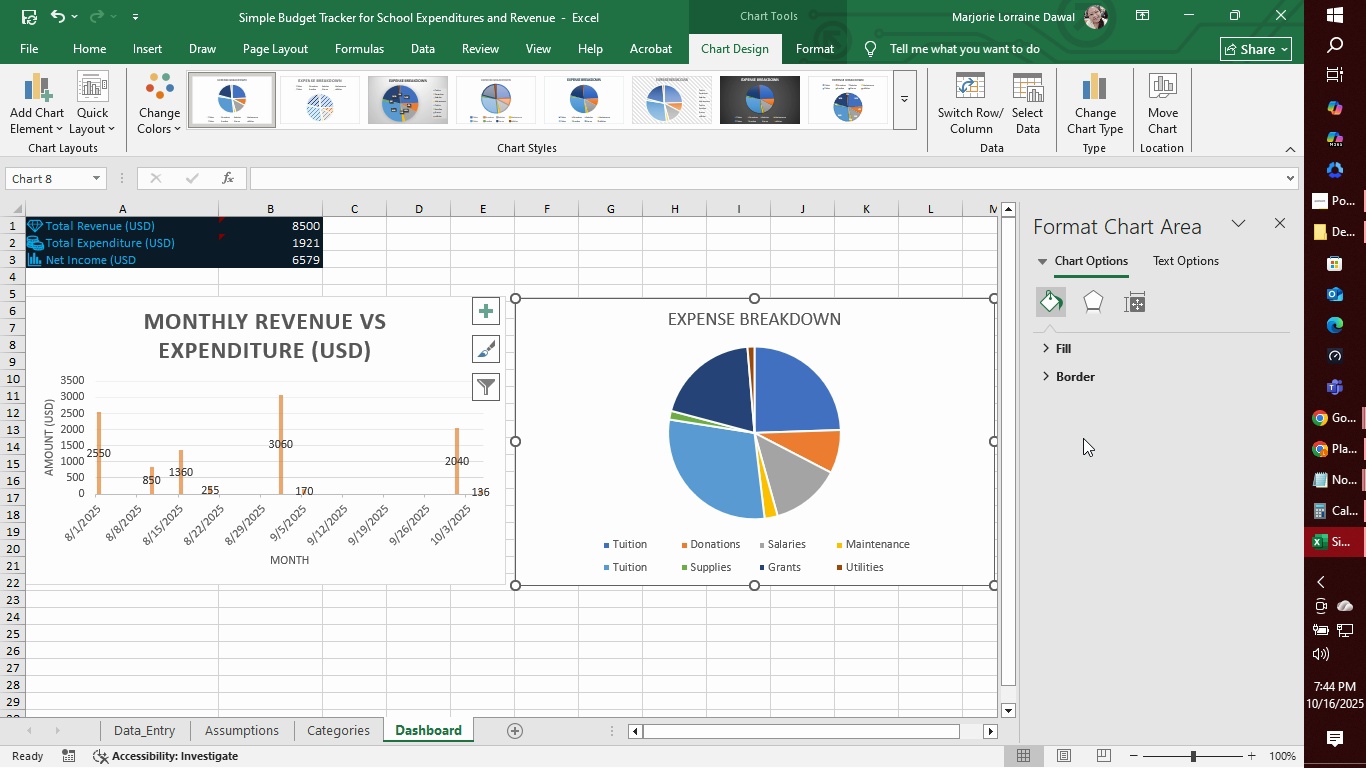 
left_click([1271, 220])
 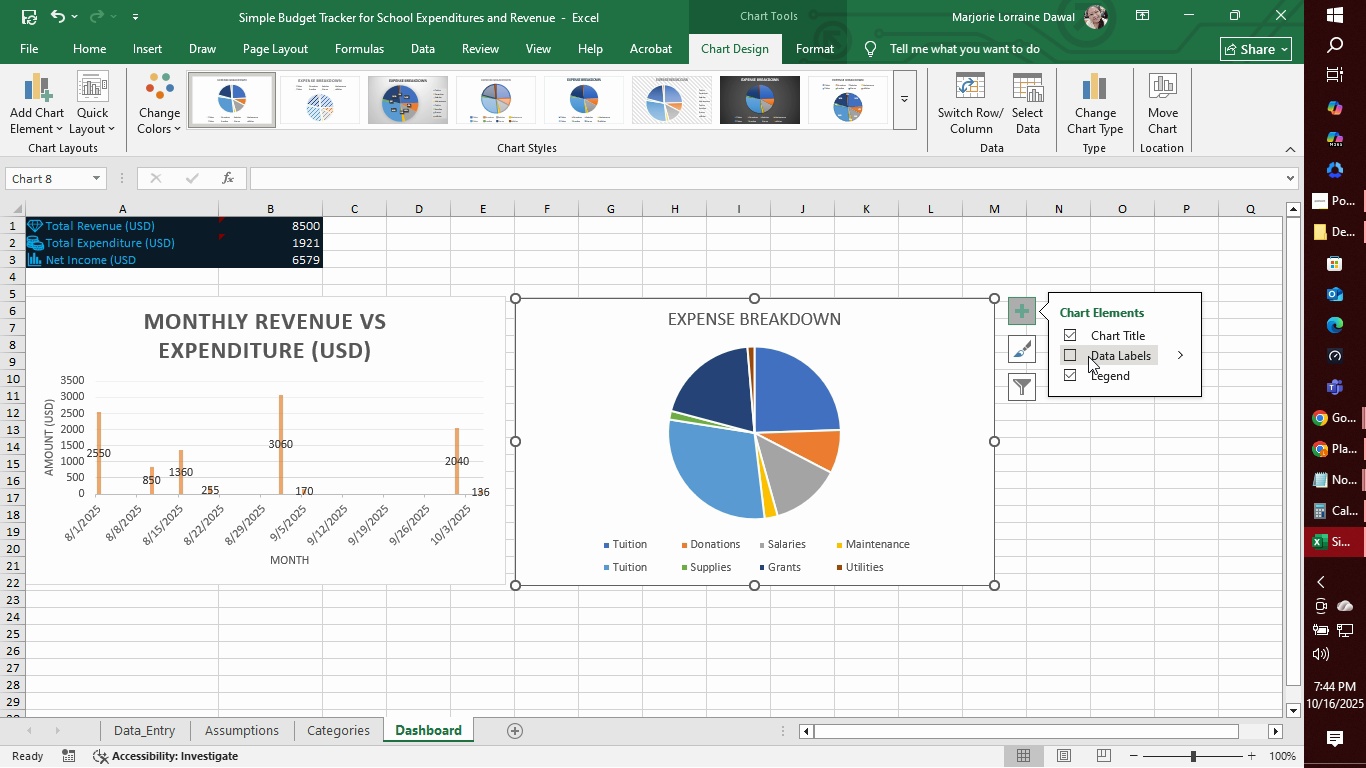 
left_click([1068, 354])
 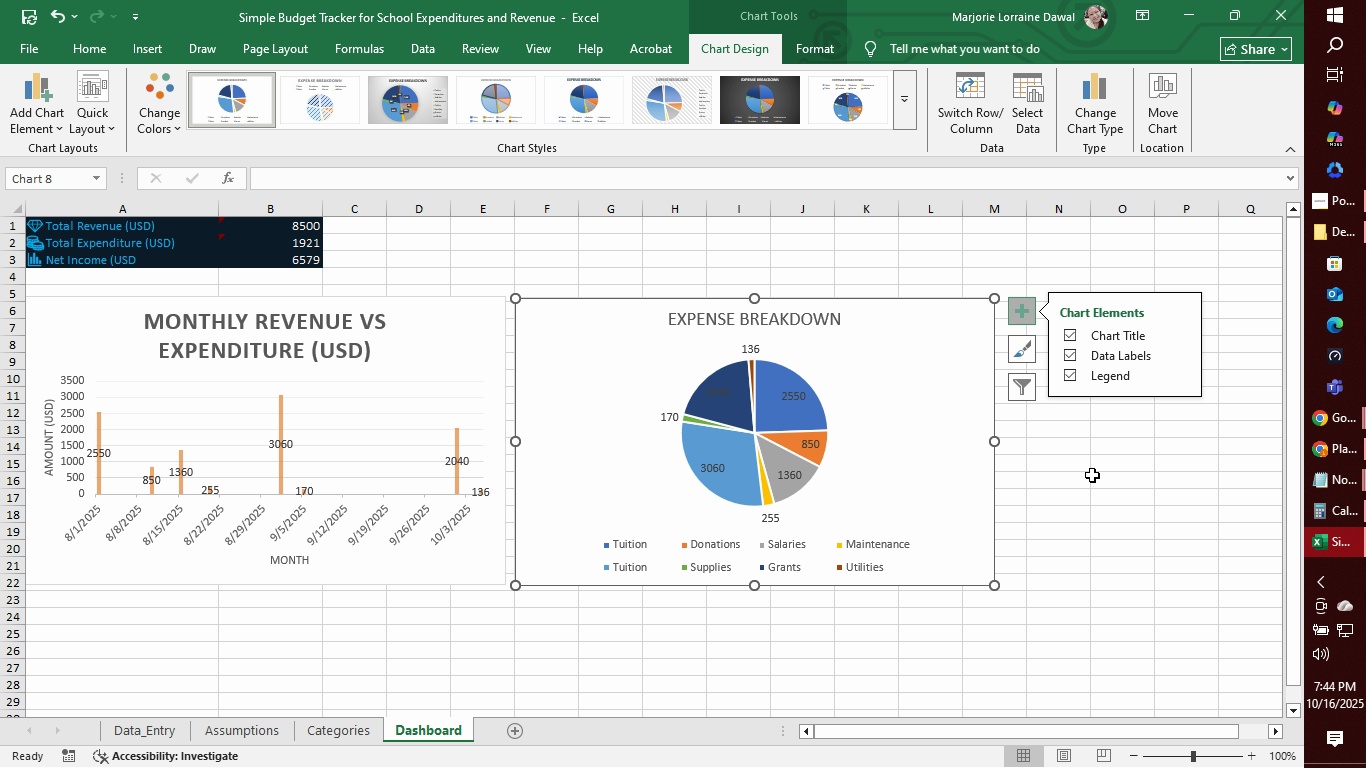 